 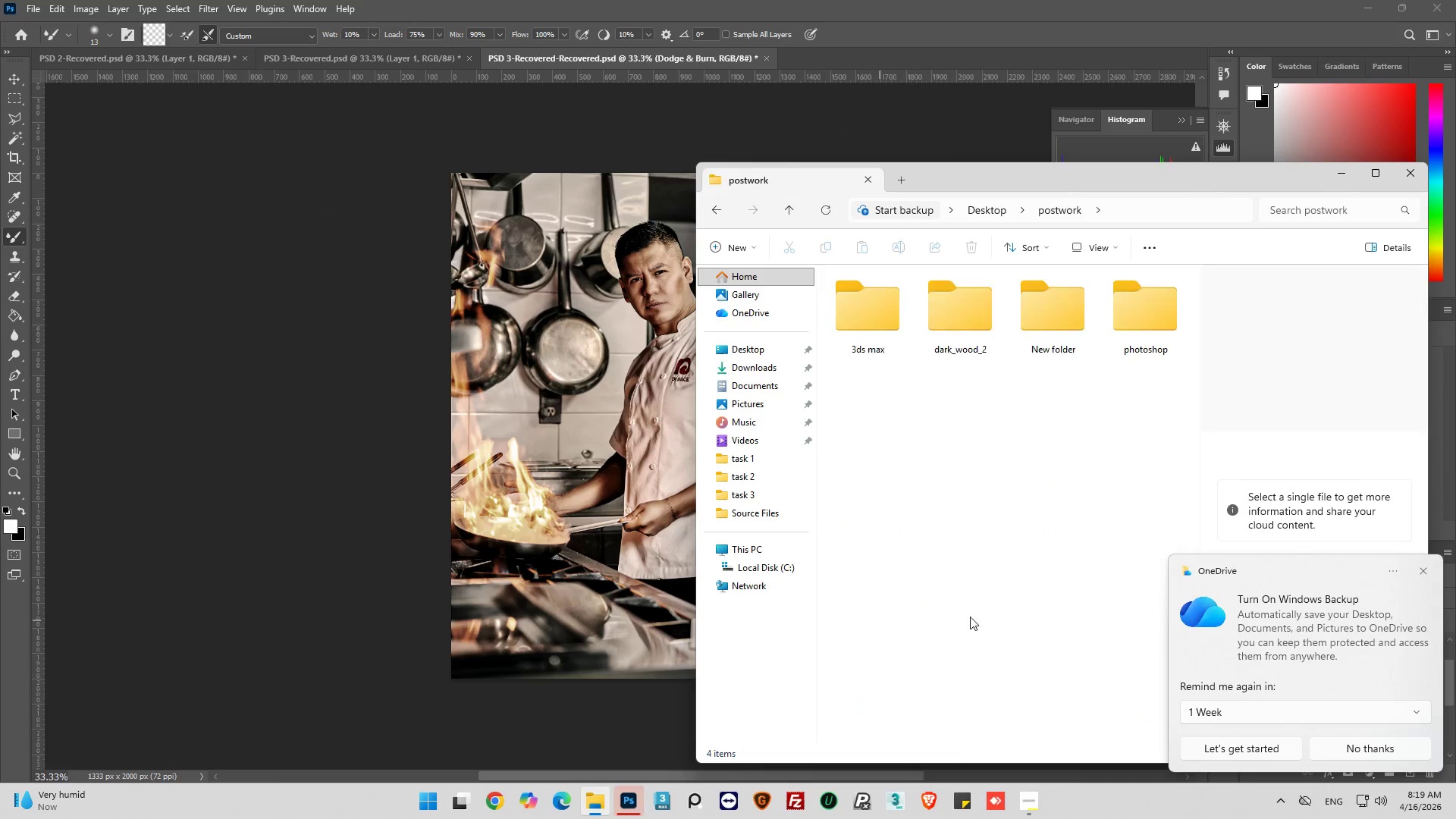 
left_click([1423, 575])
 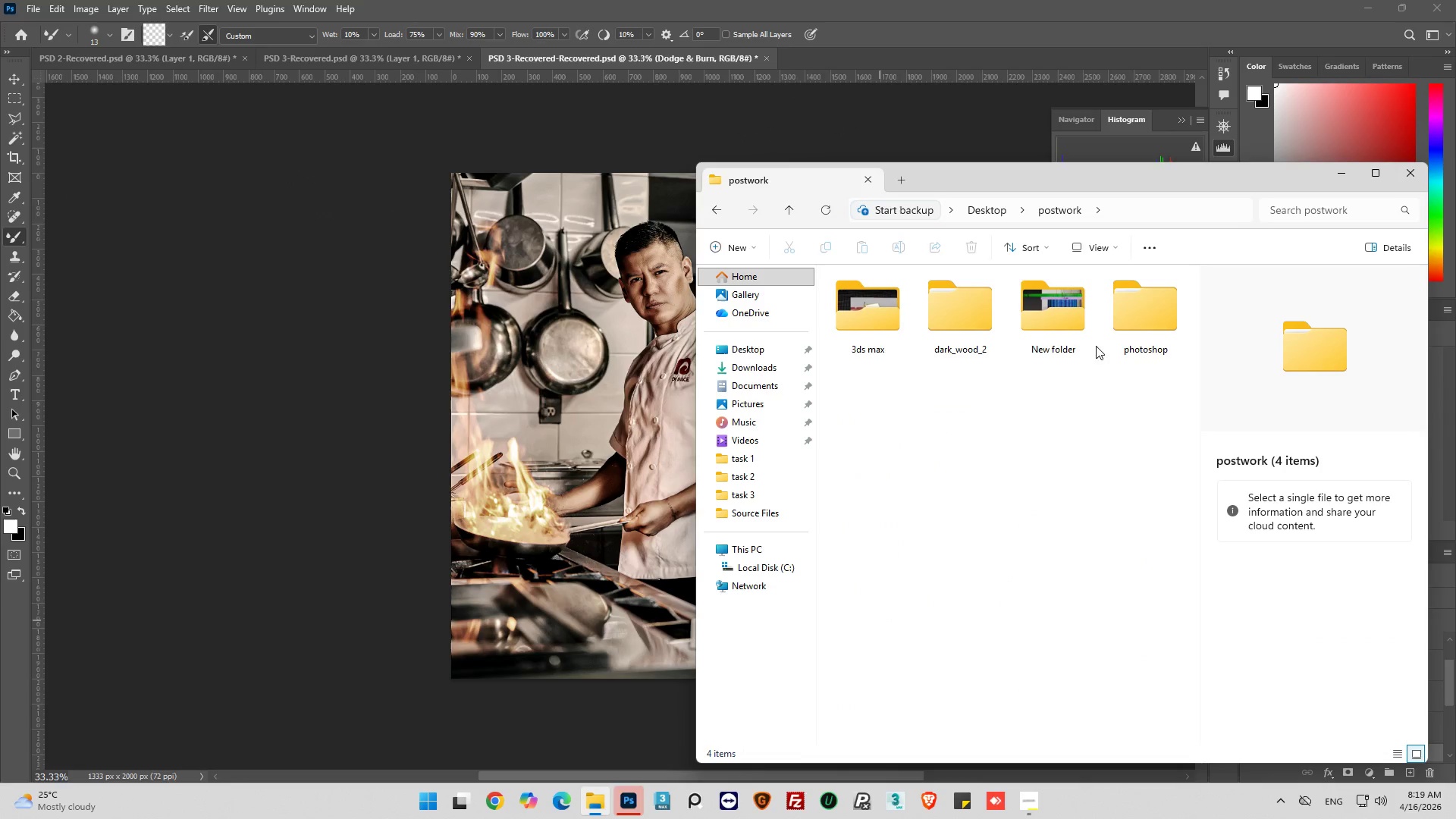 
double_click([1135, 325])
 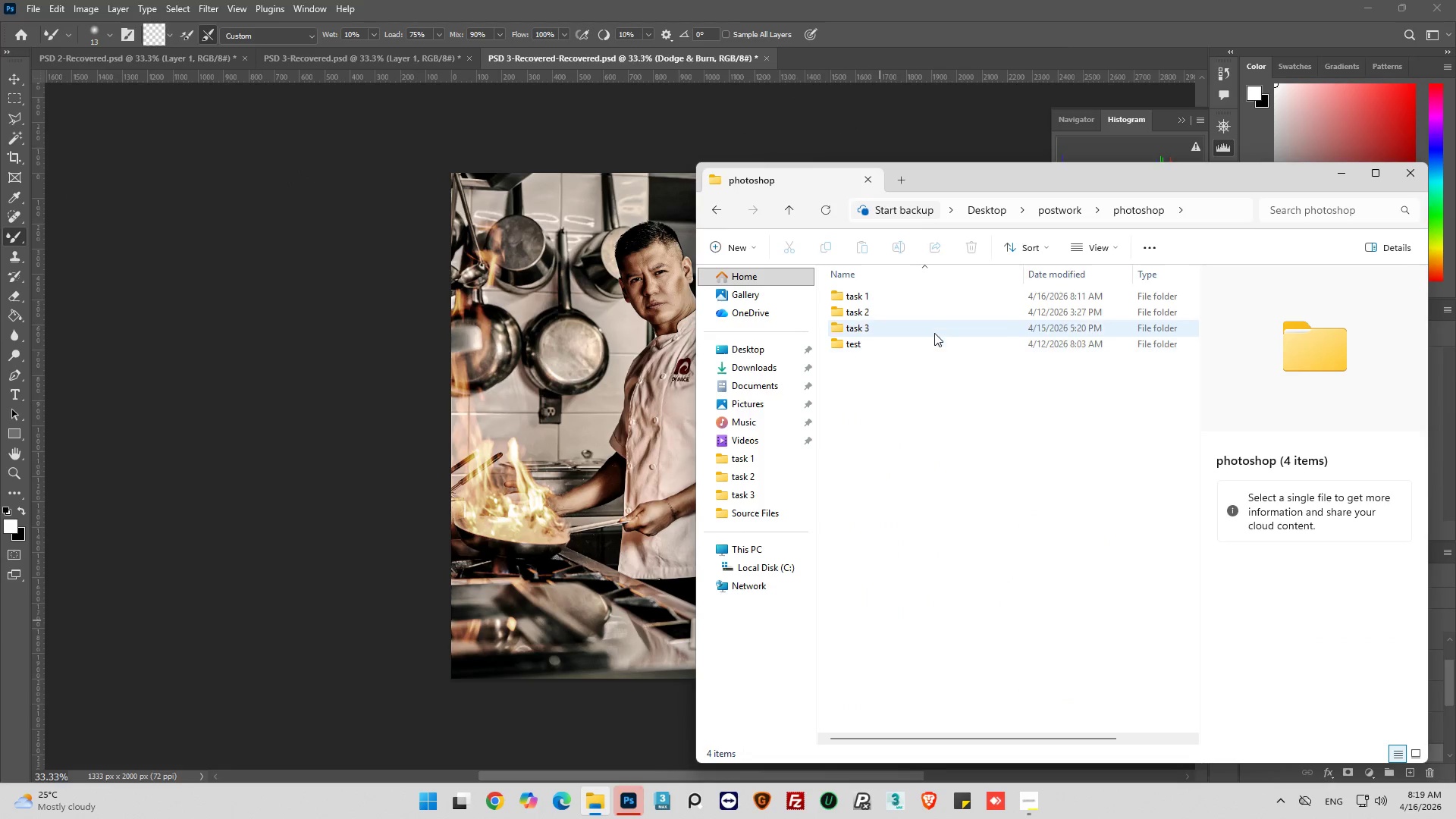 
double_click([935, 332])
 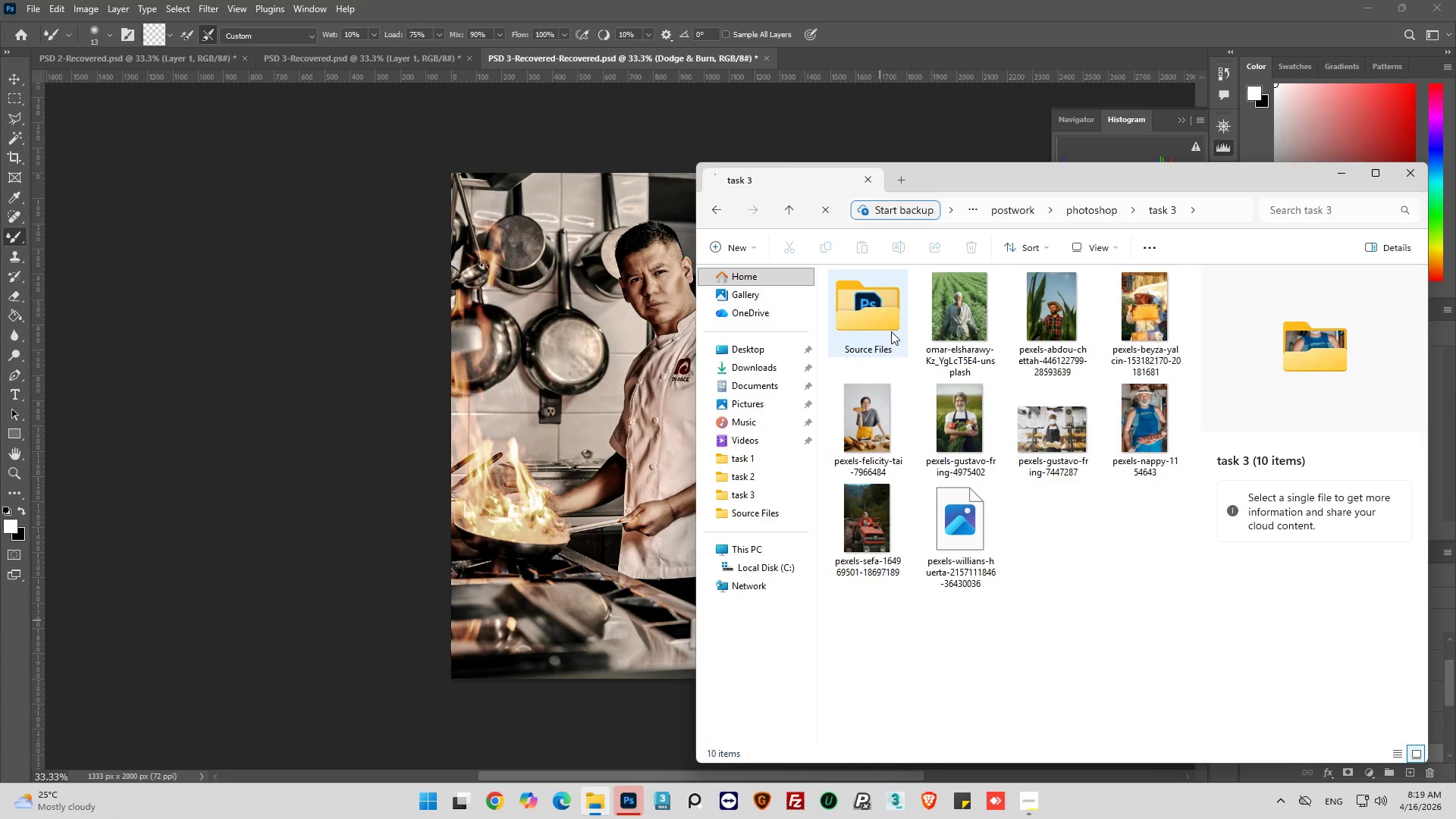 
double_click([864, 326])
 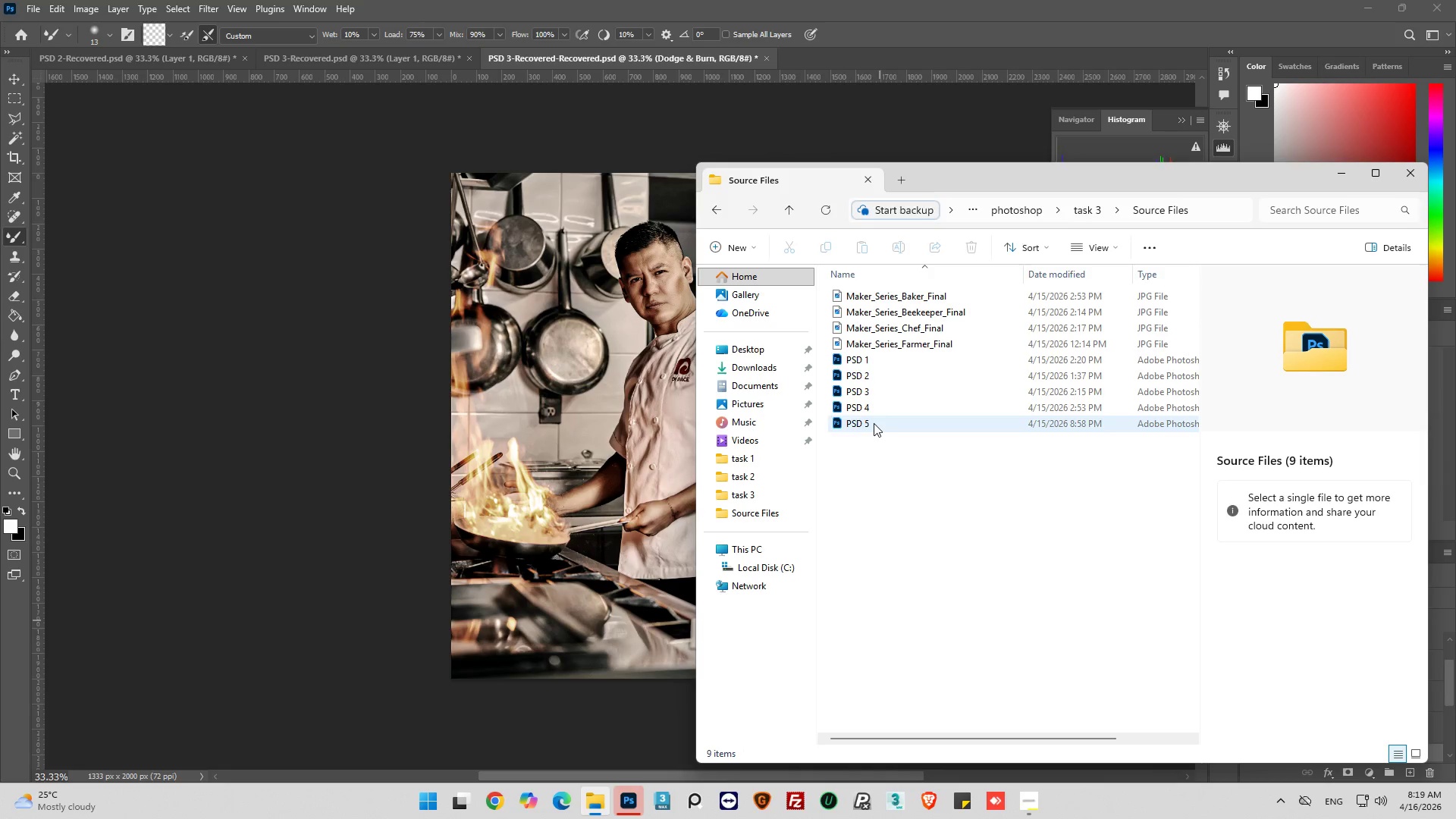 
left_click([874, 423])
 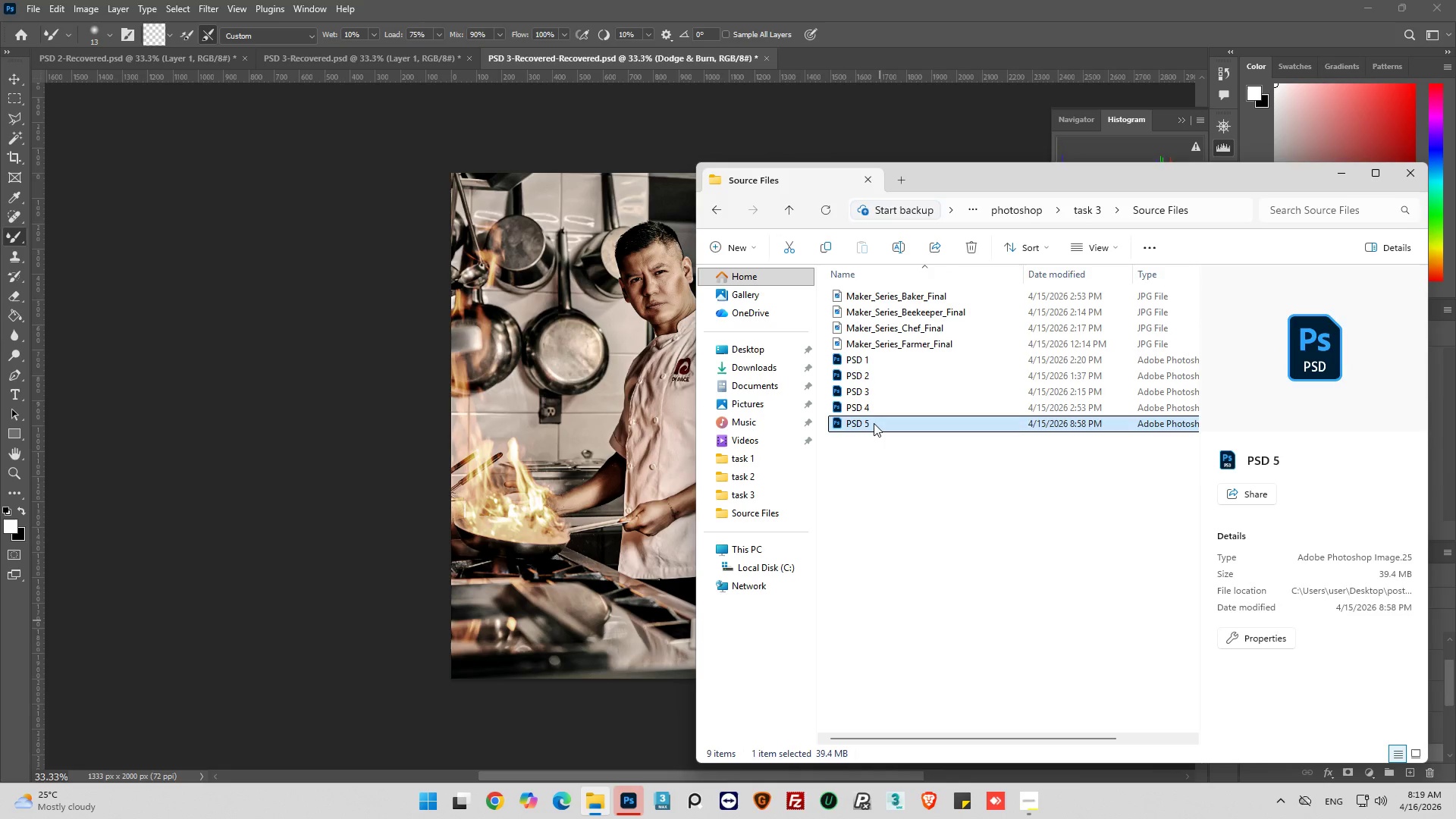 
double_click([874, 423])
 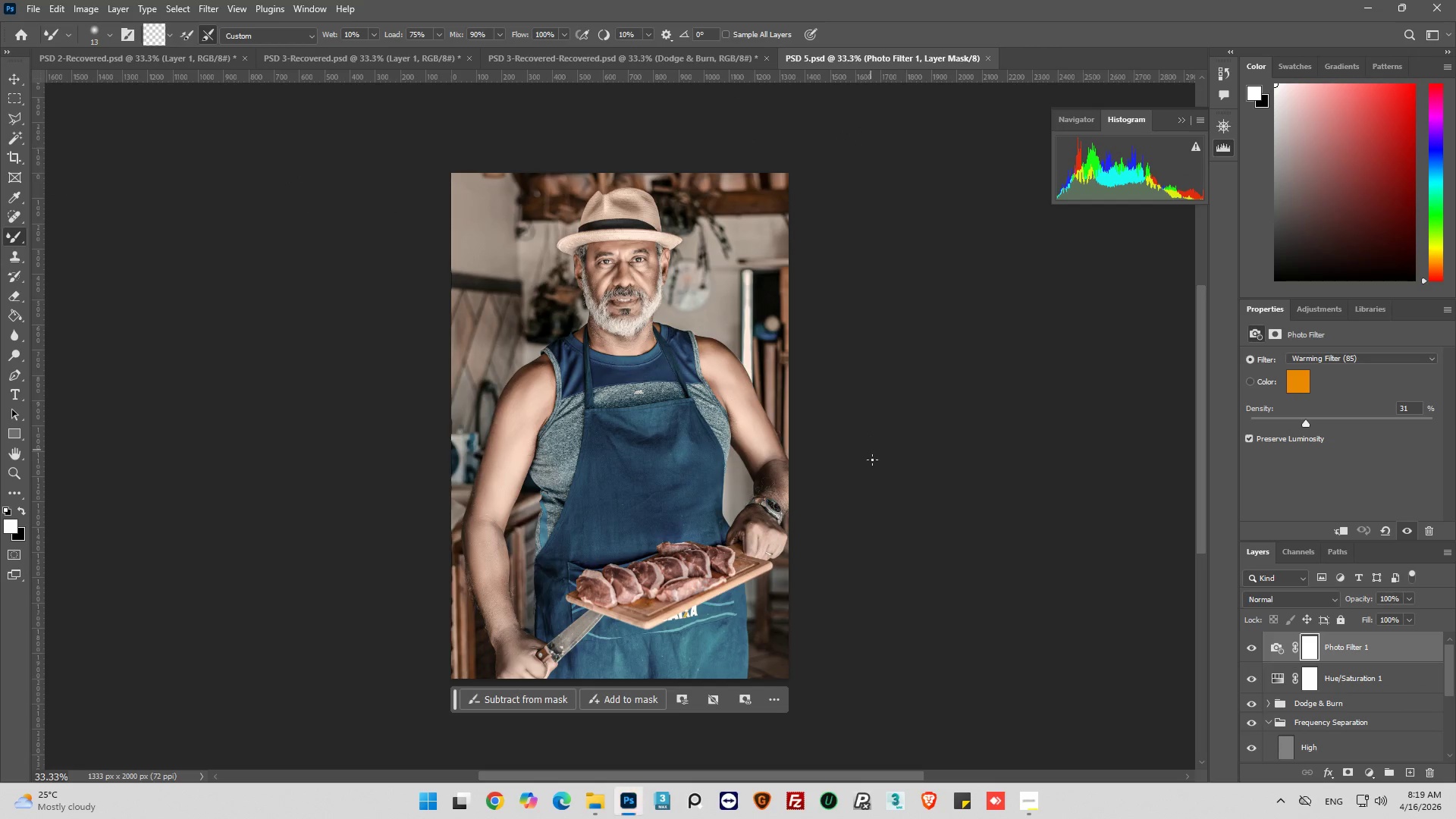 
hold_key(key=AltLeft, duration=0.36)
scroll: coordinate [488, 362], scroll_direction: up, amount: 6.0
 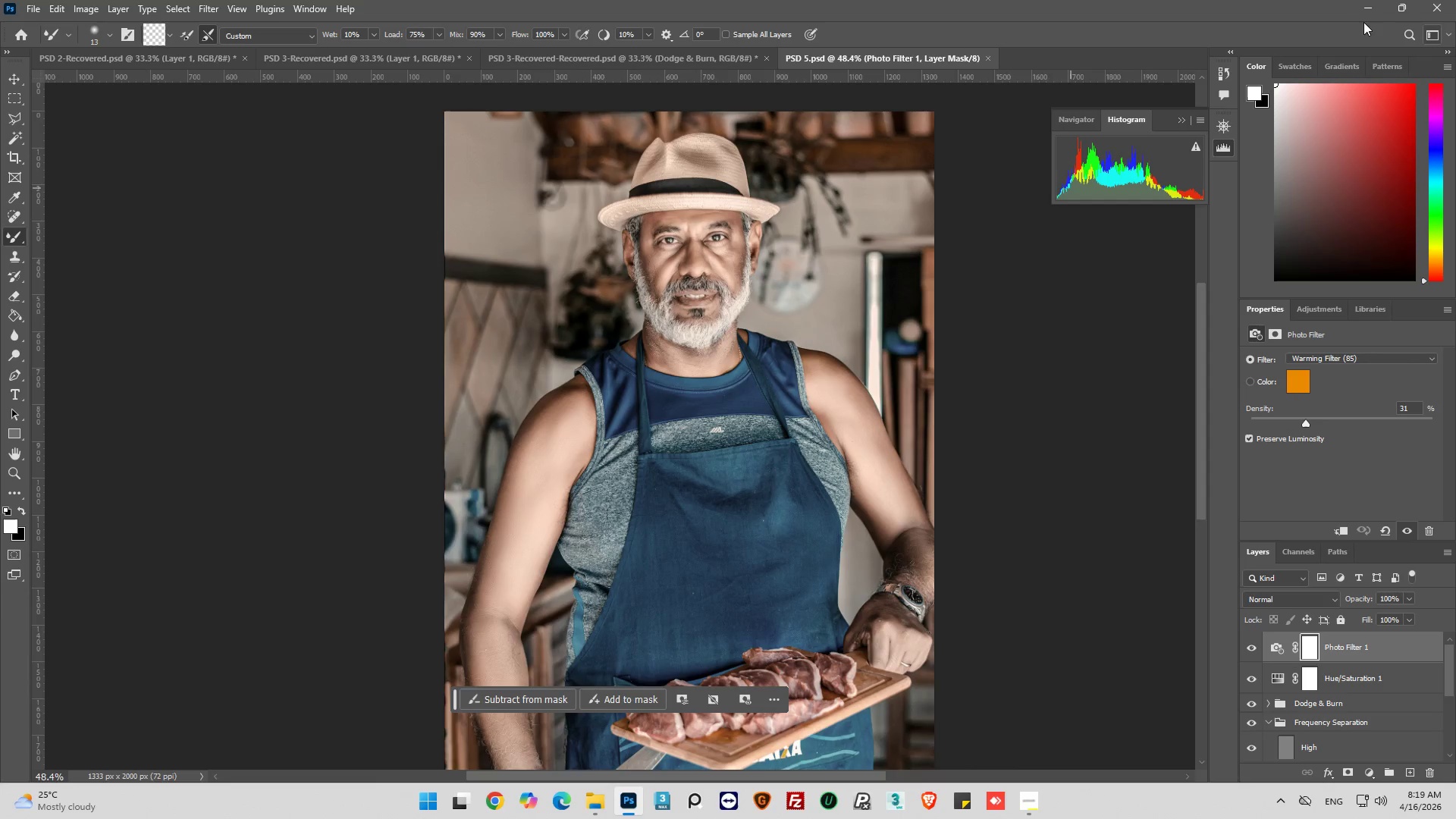 
left_click([1365, 6])
 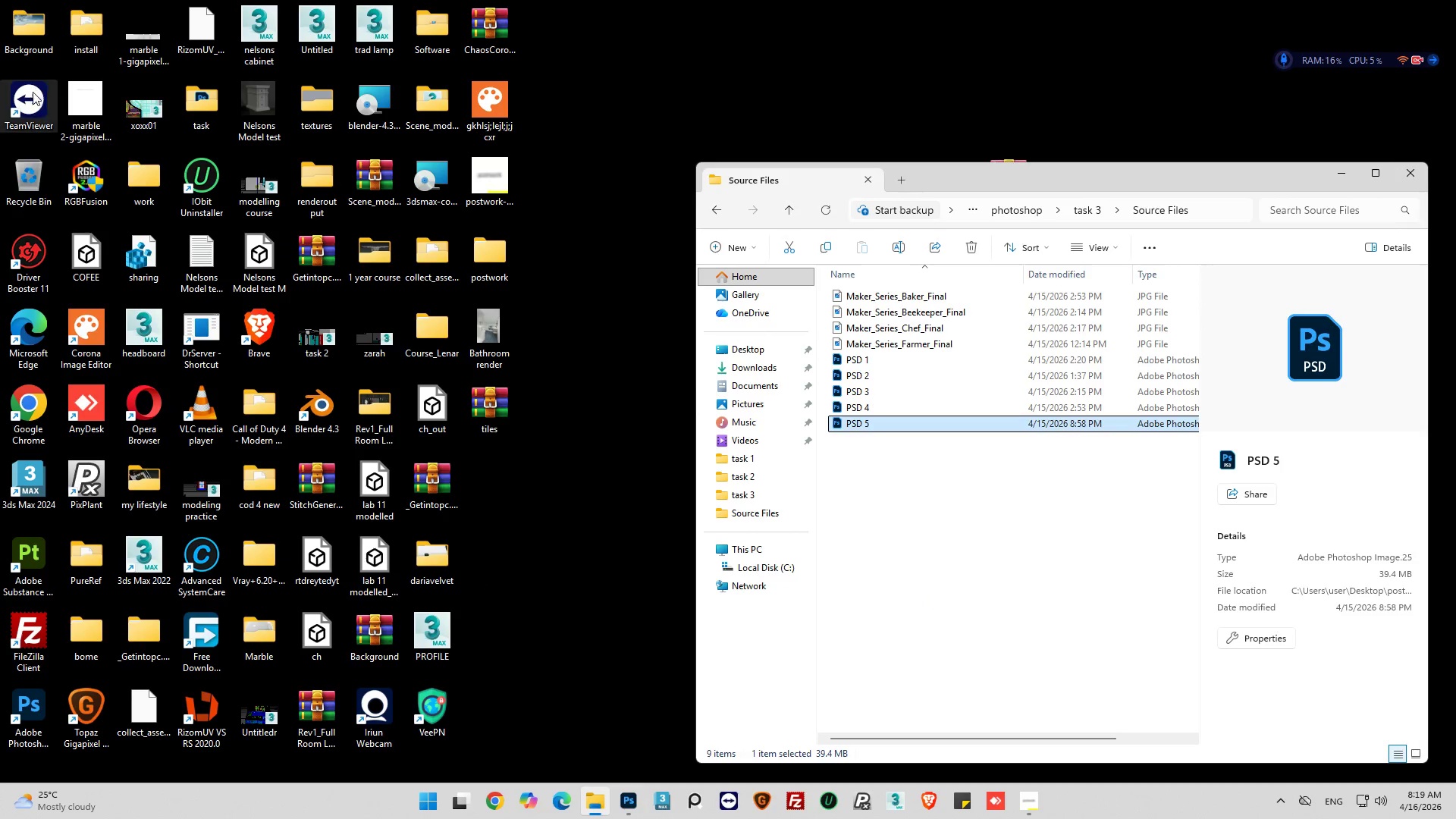 
left_click([33, 178])
 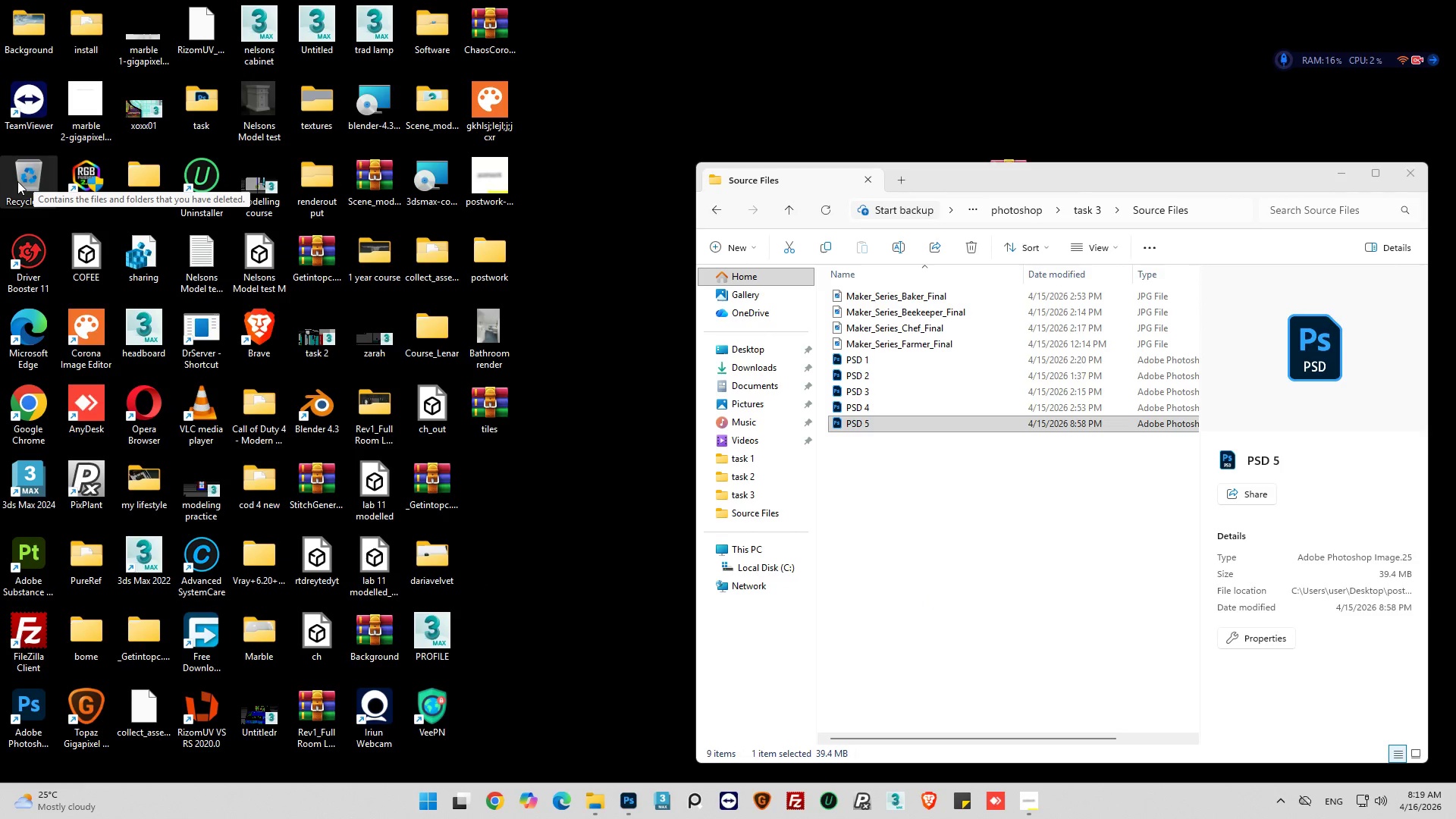 
double_click([20, 180])
 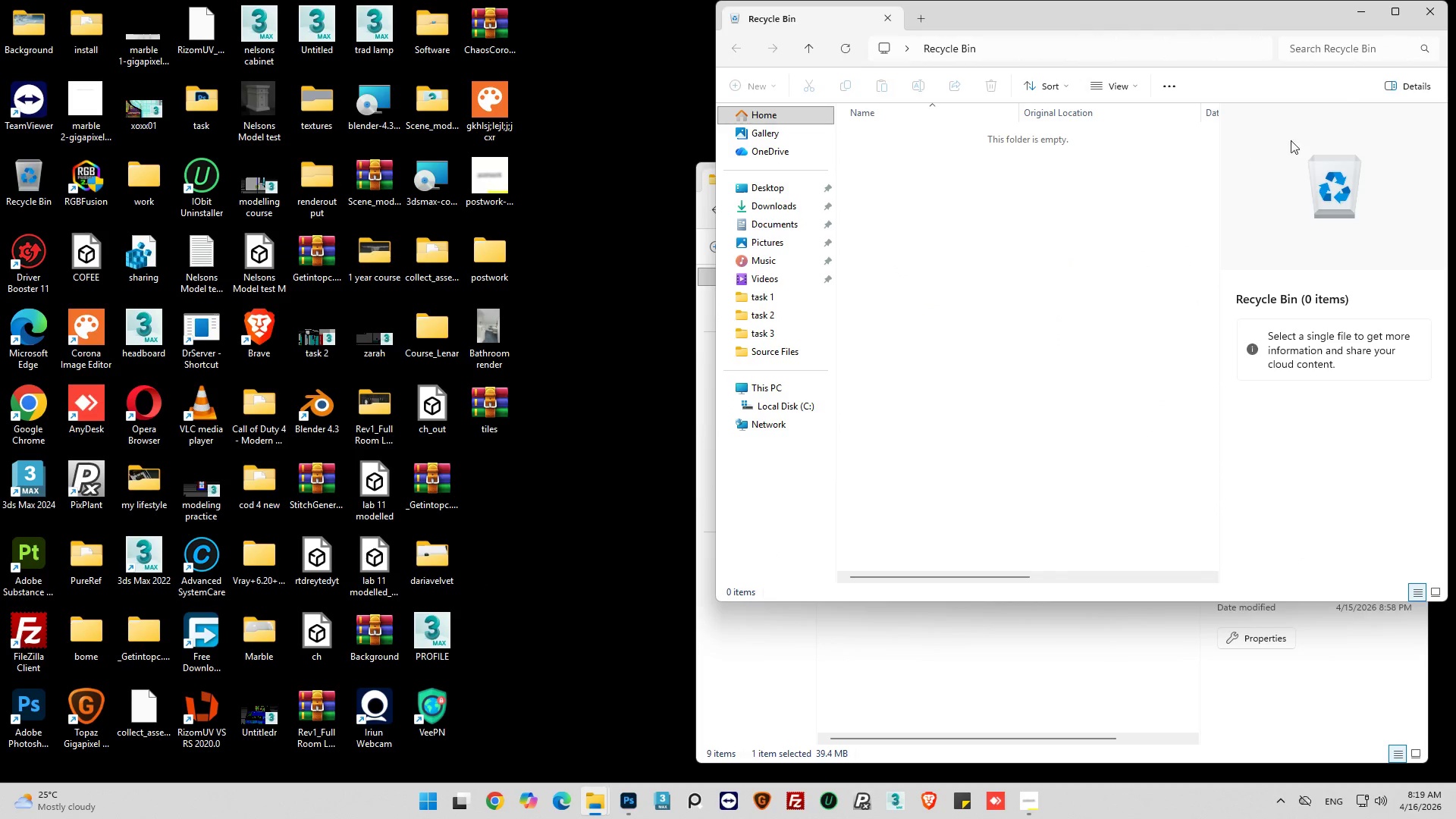 
left_click([1438, 7])
 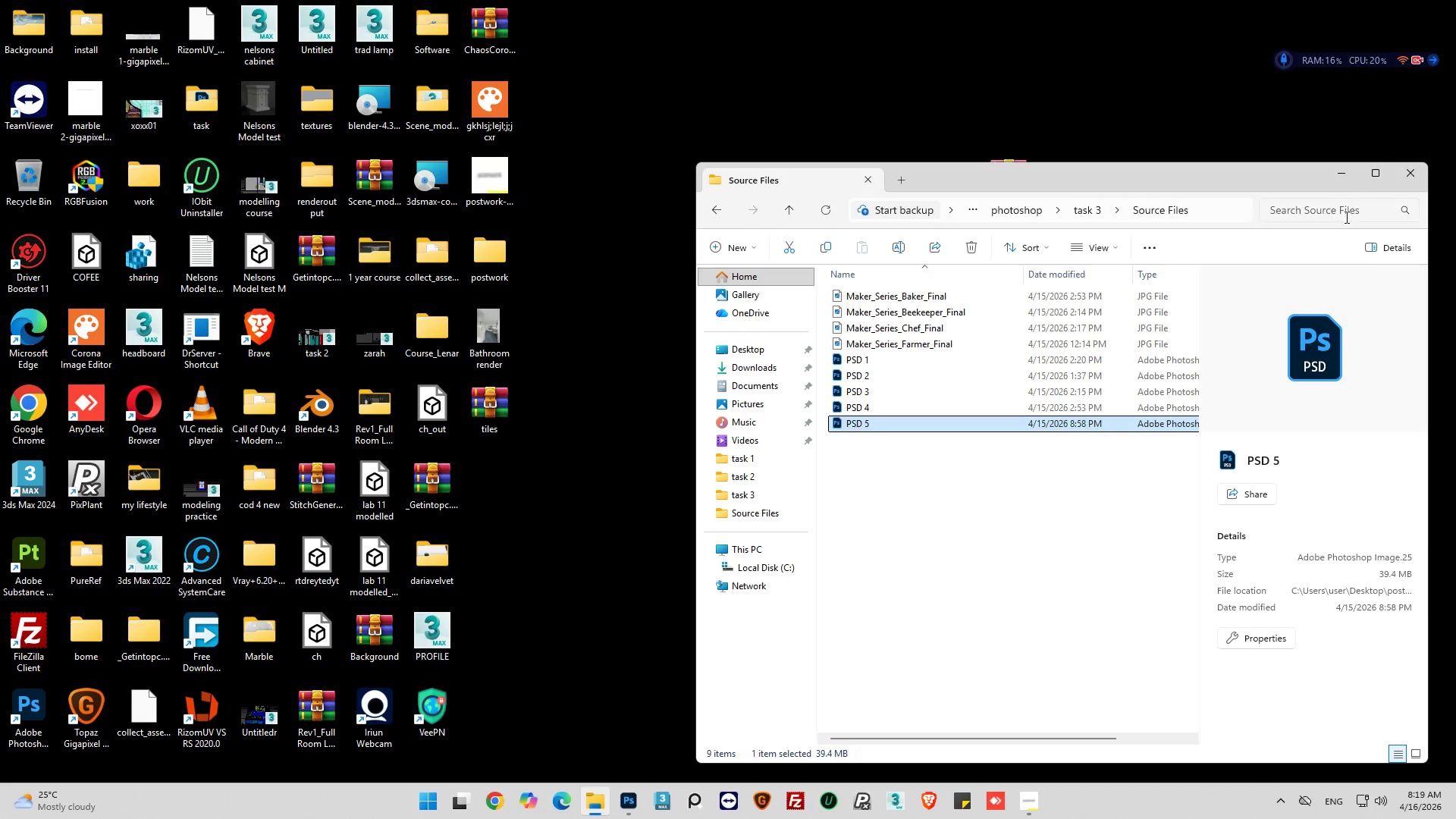 
left_click([1344, 180])
 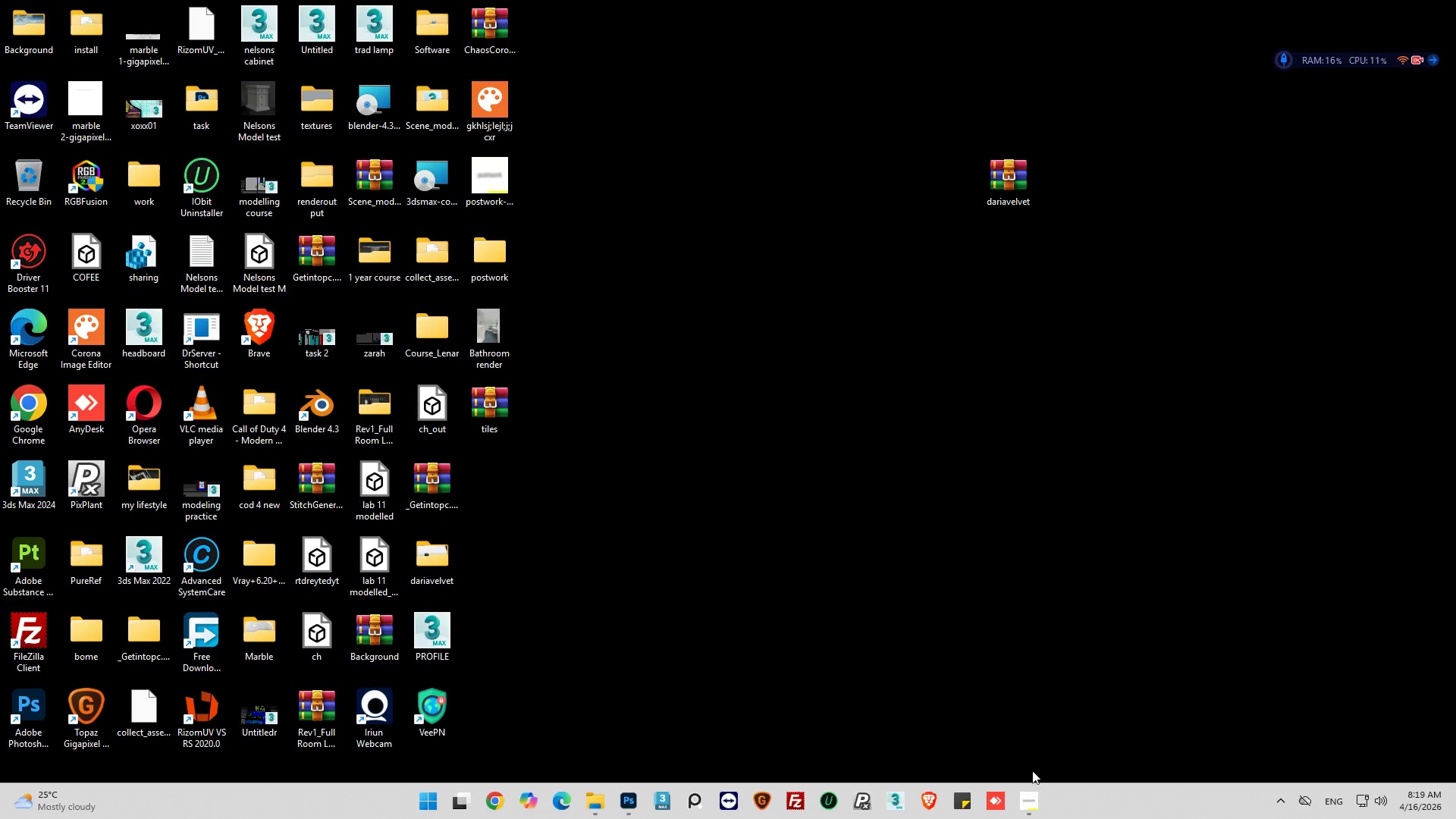 
left_click([1025, 805])